 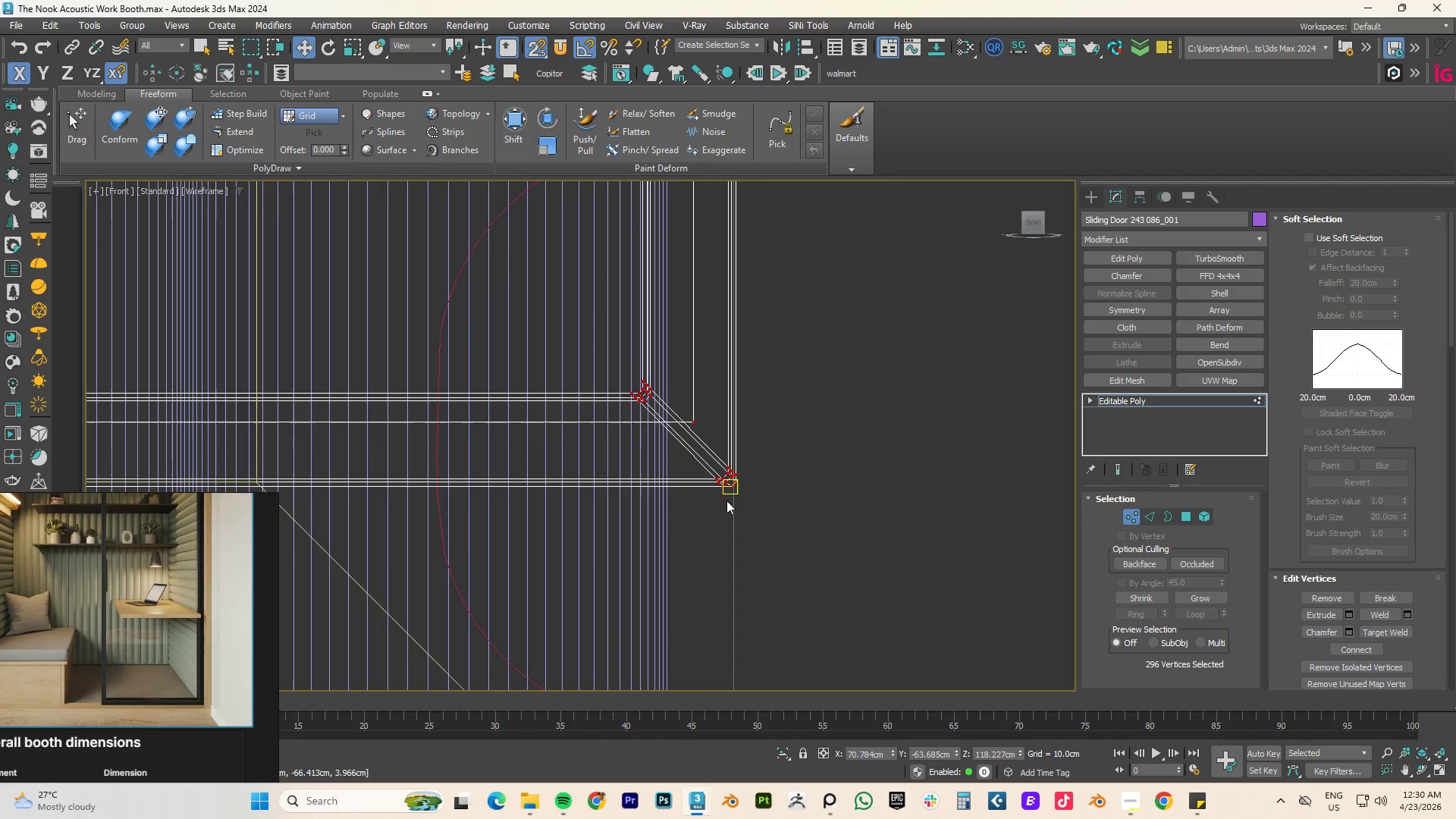 
scroll: coordinate [905, 491], scroll_direction: down, amount: 4.0
 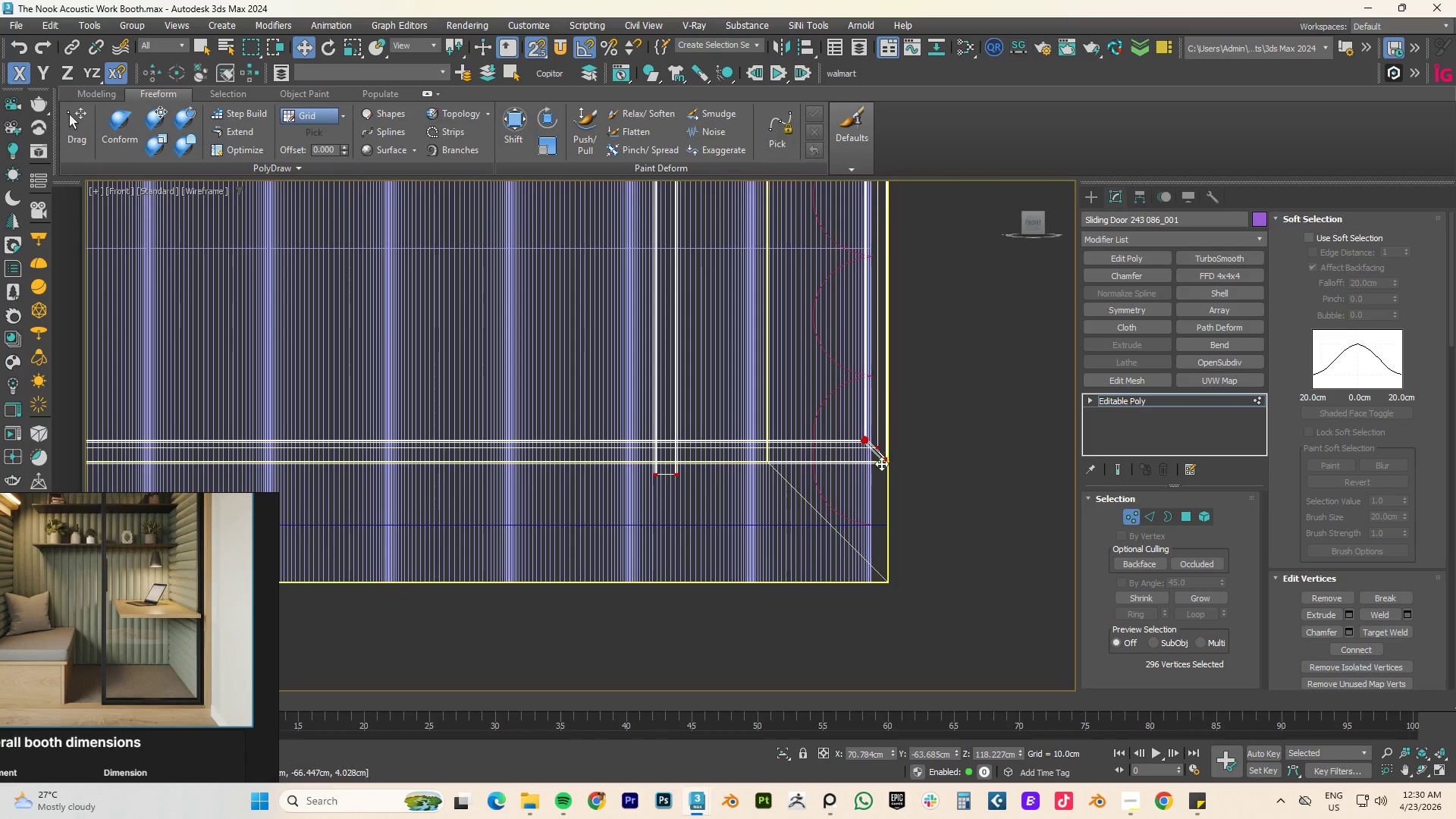 
left_click_drag(start_coordinate=[883, 463], to_coordinate=[760, 459])
 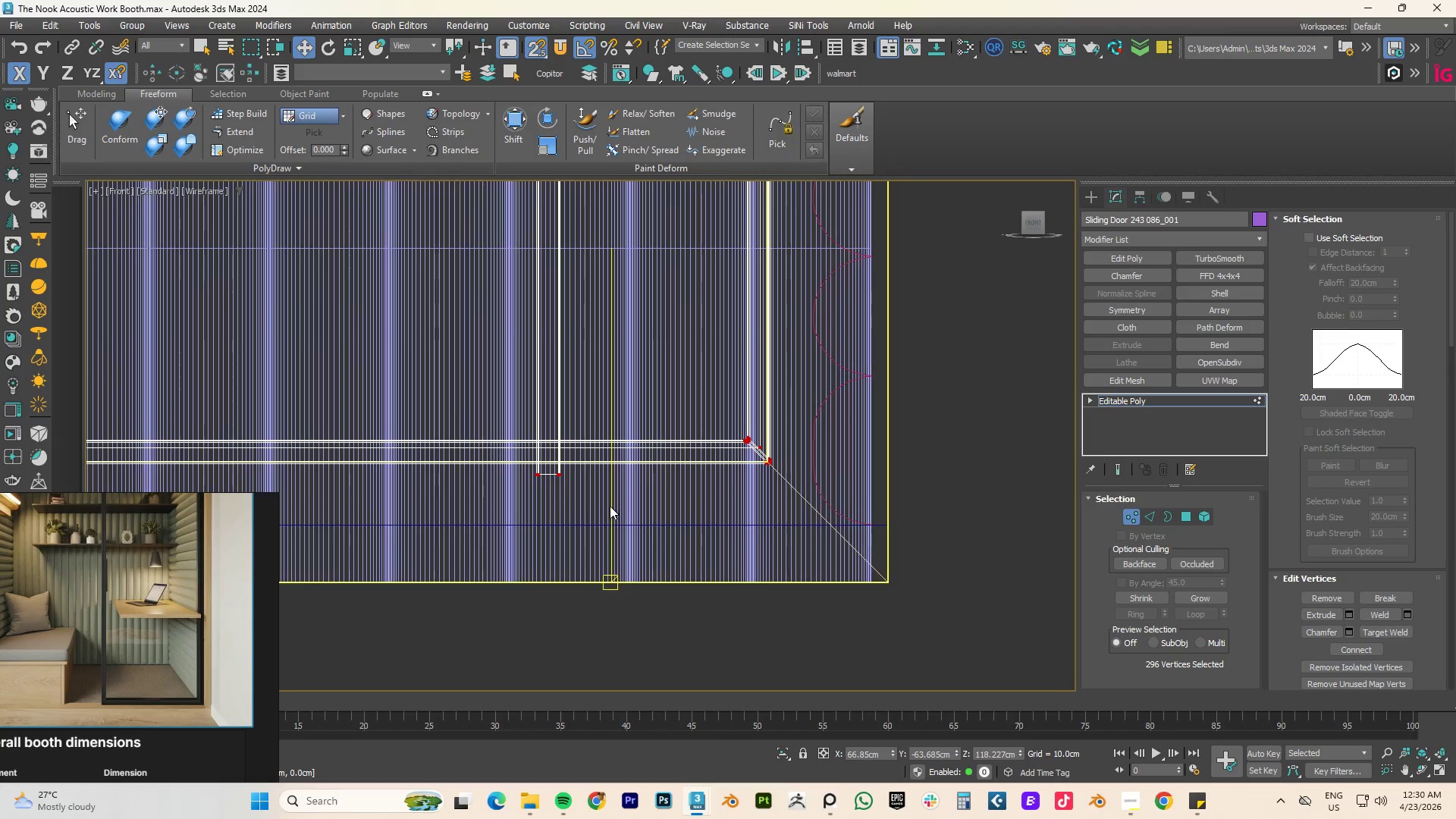 
scroll: coordinate [664, 554], scroll_direction: down, amount: 6.0
 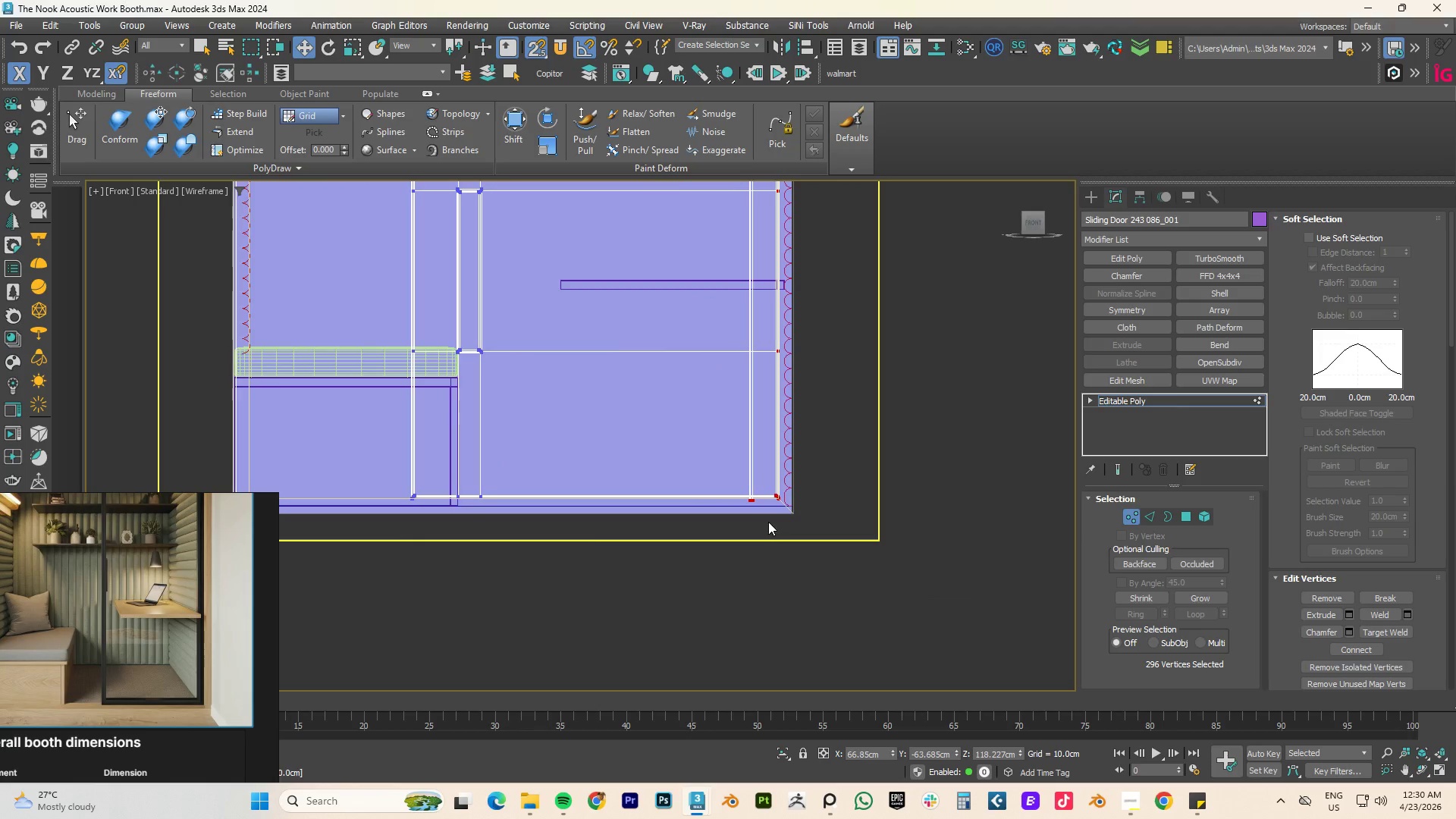 
scroll: coordinate [449, 510], scroll_direction: up, amount: 4.0
 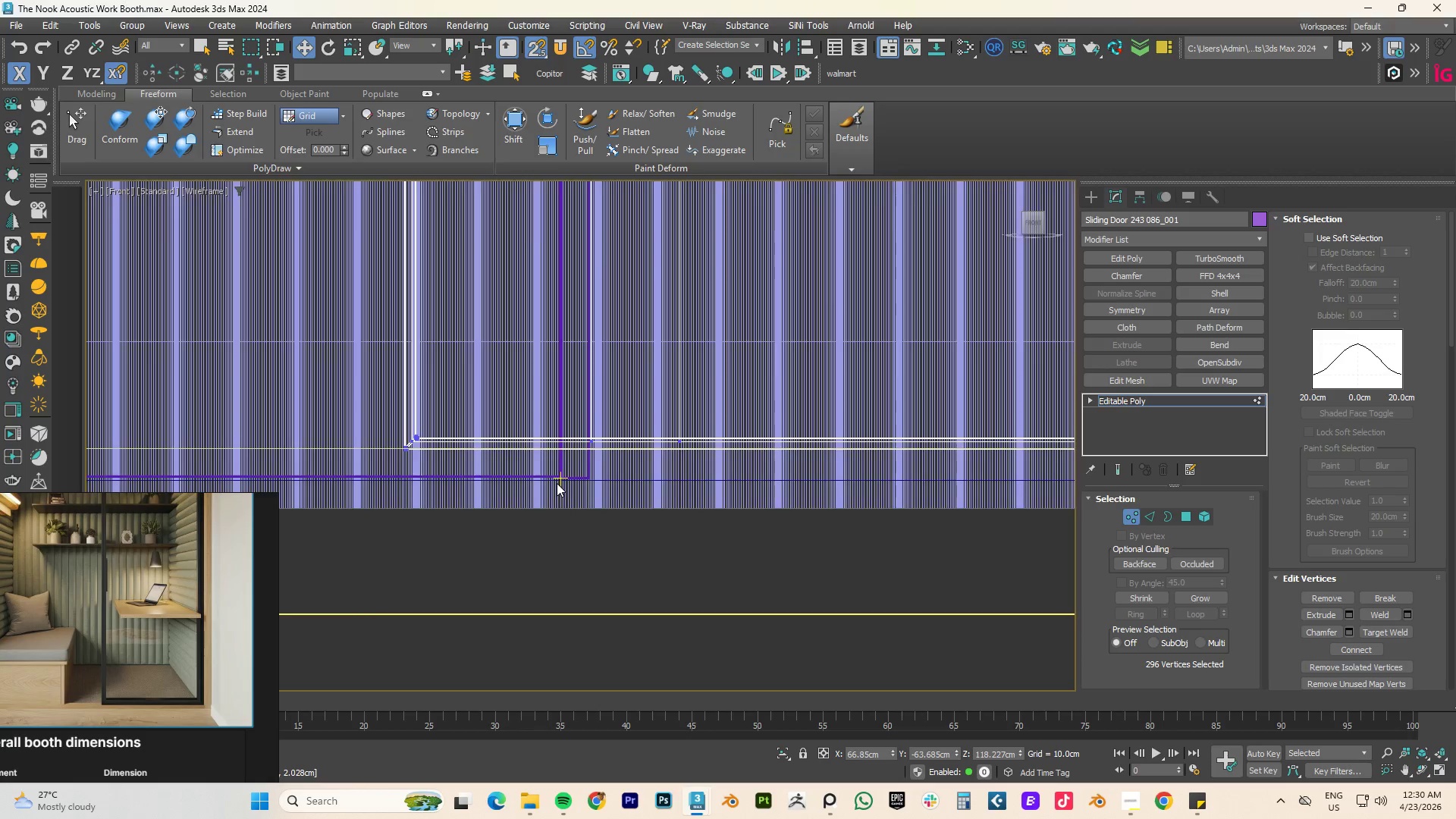 
scroll: coordinate [557, 483], scroll_direction: down, amount: 4.0
 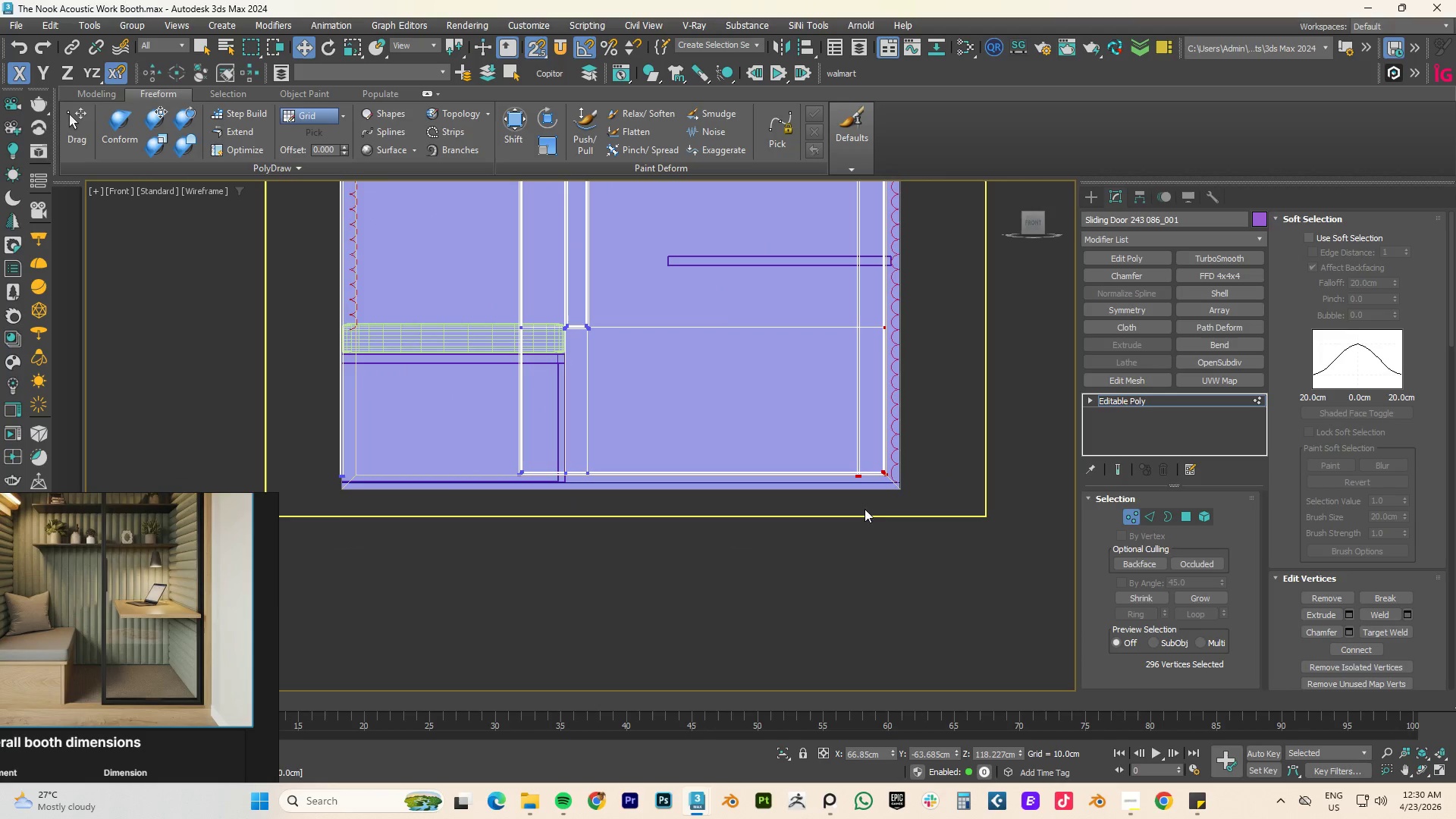 
left_click_drag(start_coordinate=[876, 548], to_coordinate=[802, 421])
 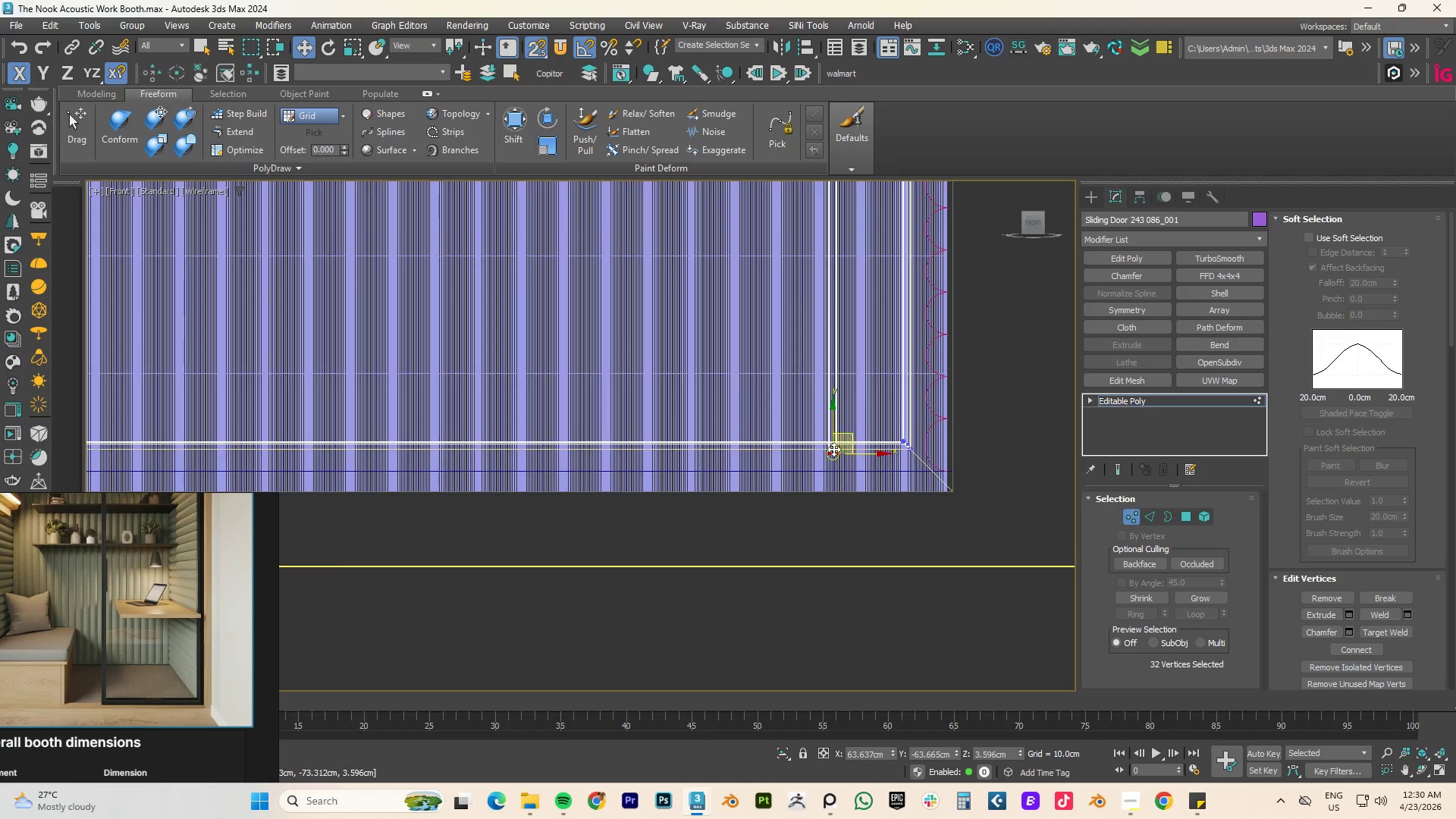 
scroll: coordinate [833, 449], scroll_direction: up, amount: 4.0
 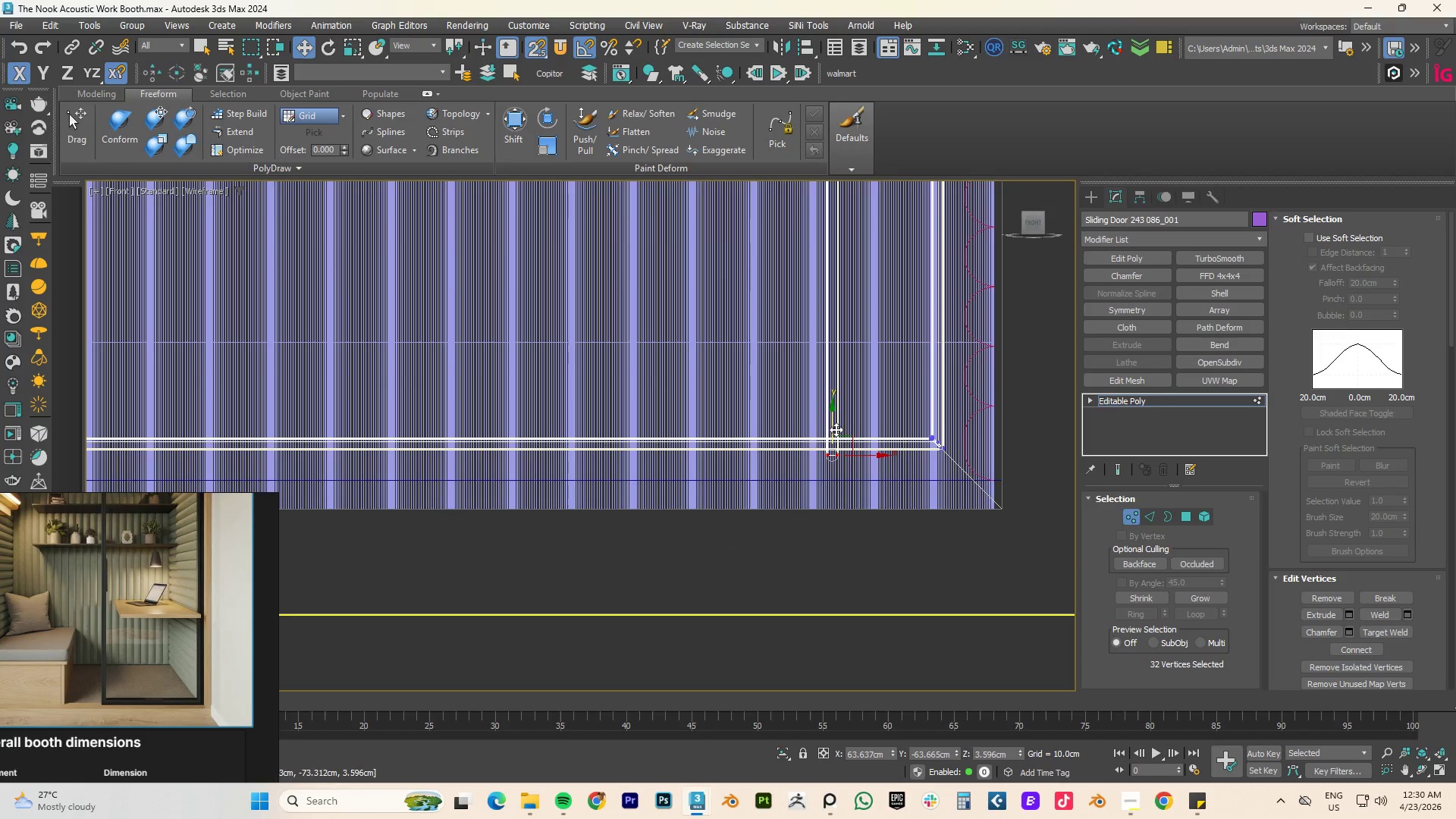 
left_click_drag(start_coordinate=[830, 419], to_coordinate=[942, 451])
 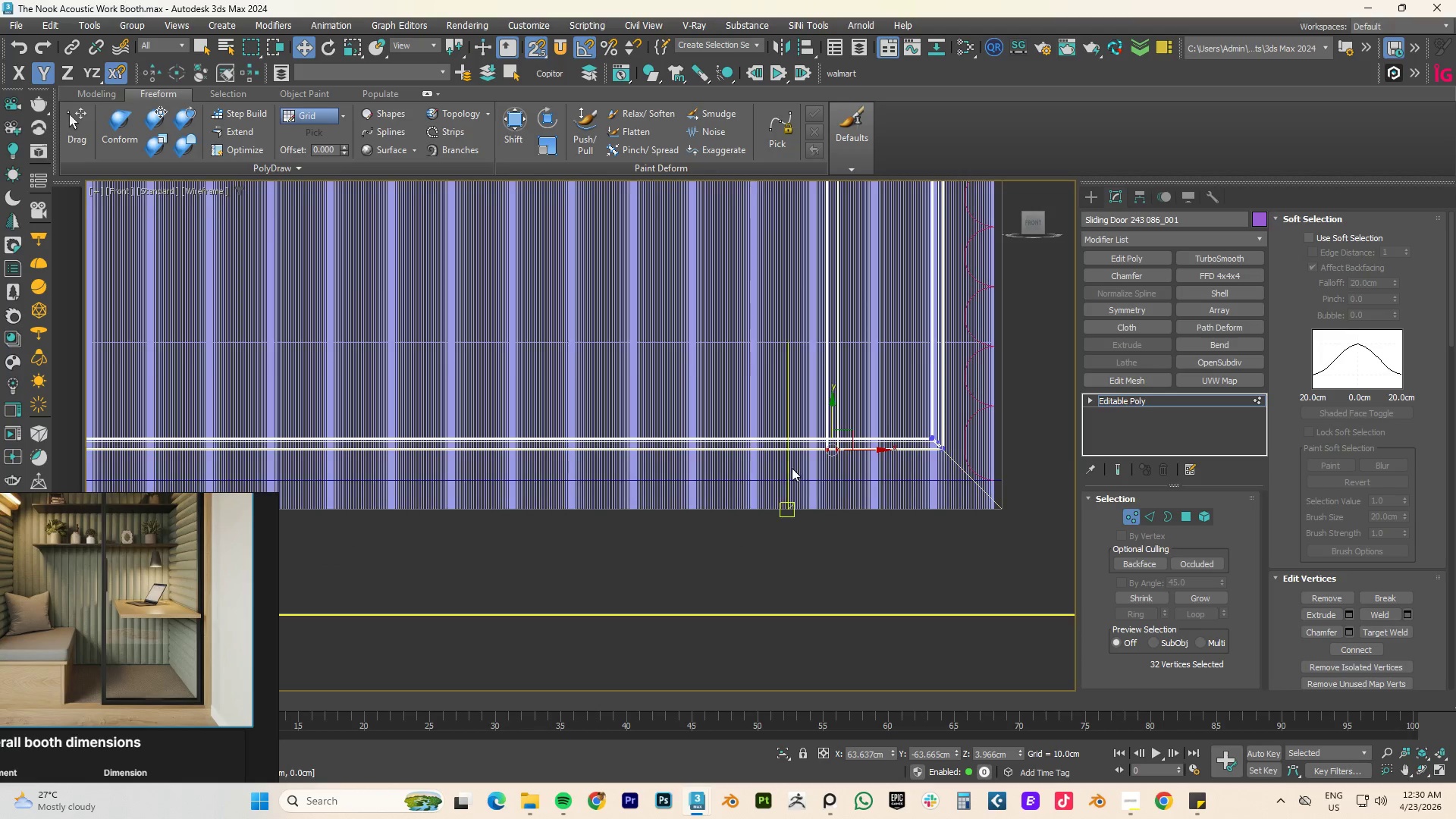 
scroll: coordinate [792, 468], scroll_direction: down, amount: 4.0
 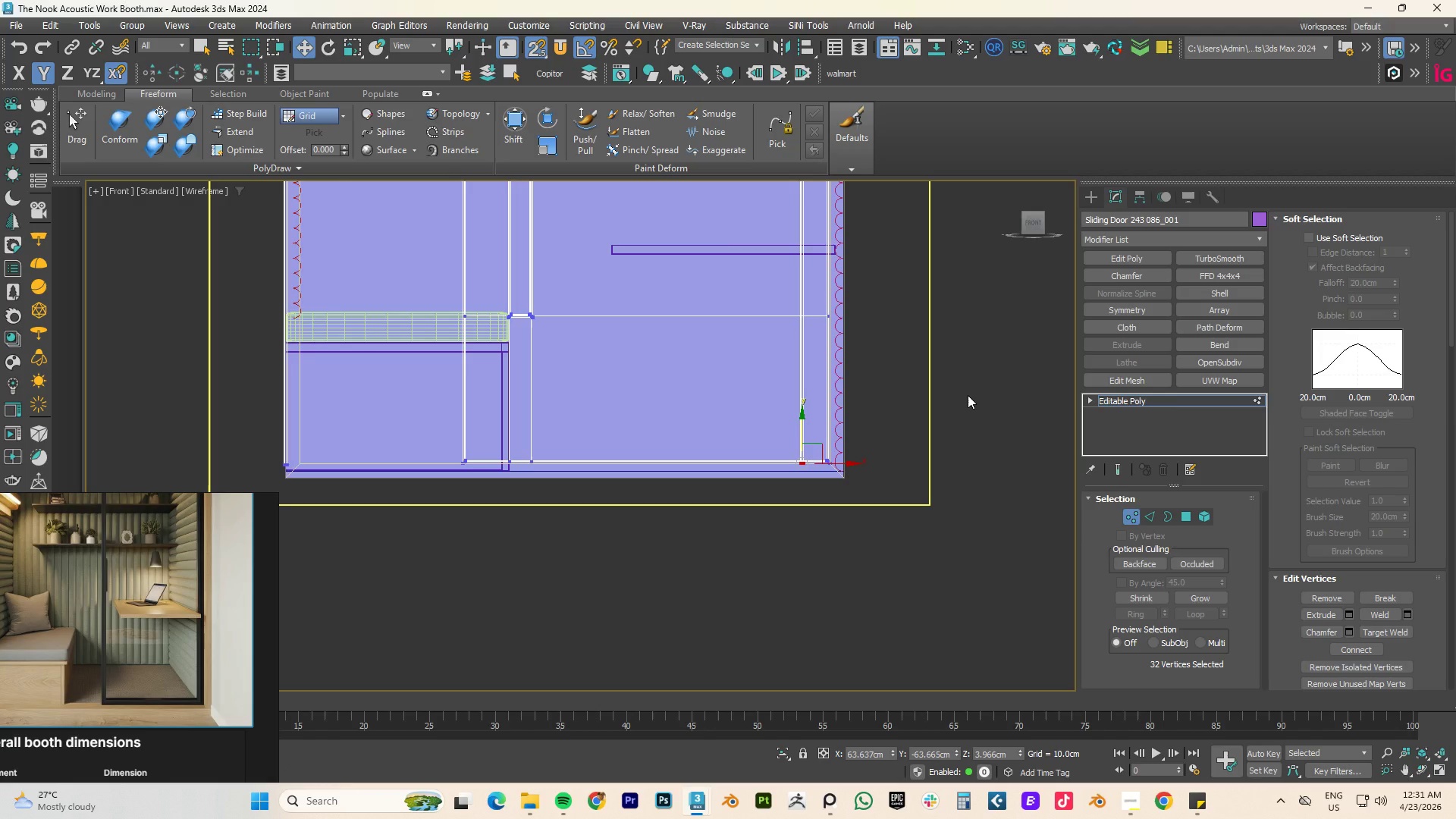 
wait(10.15)
 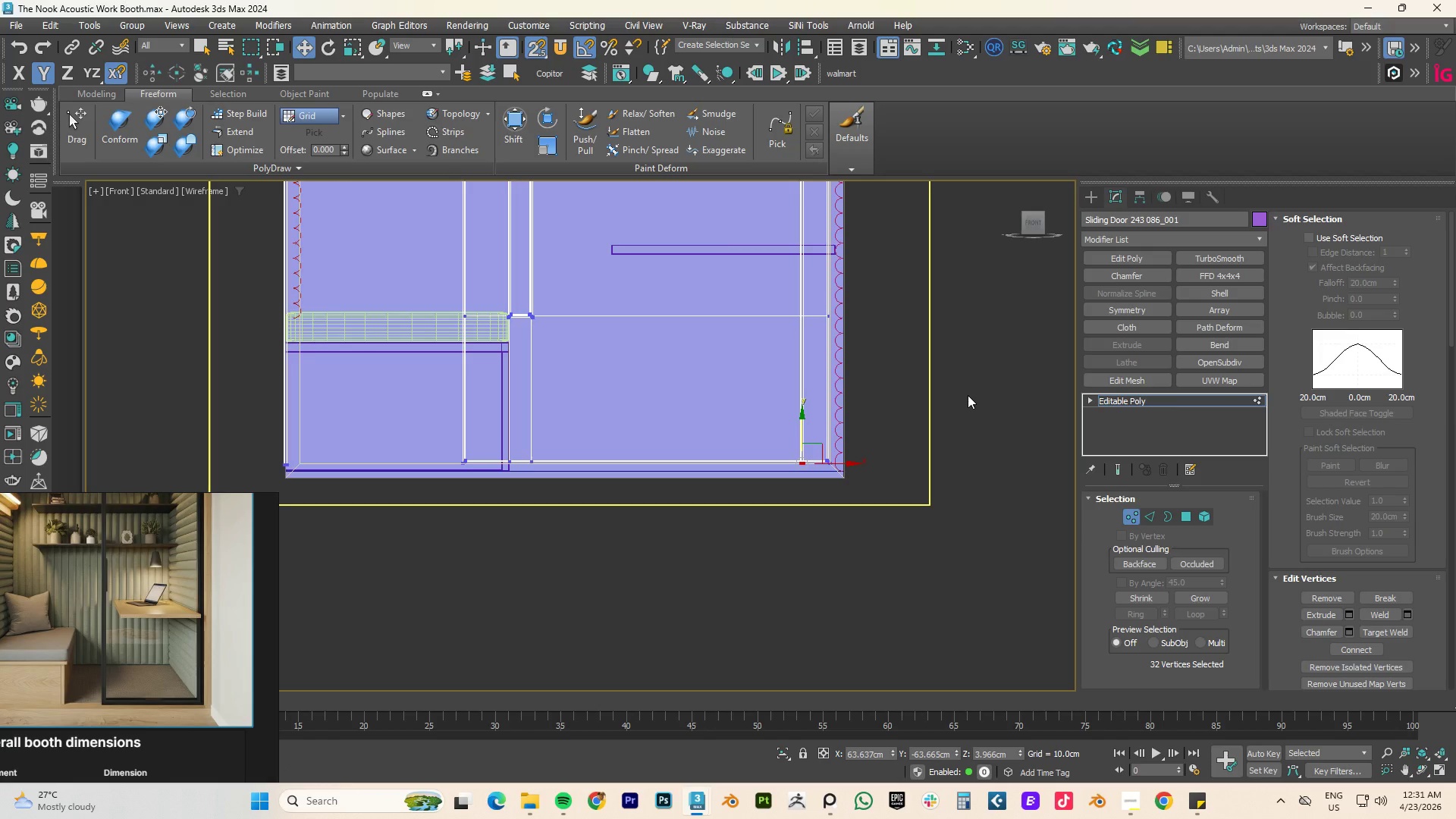 
key(Control+S)